 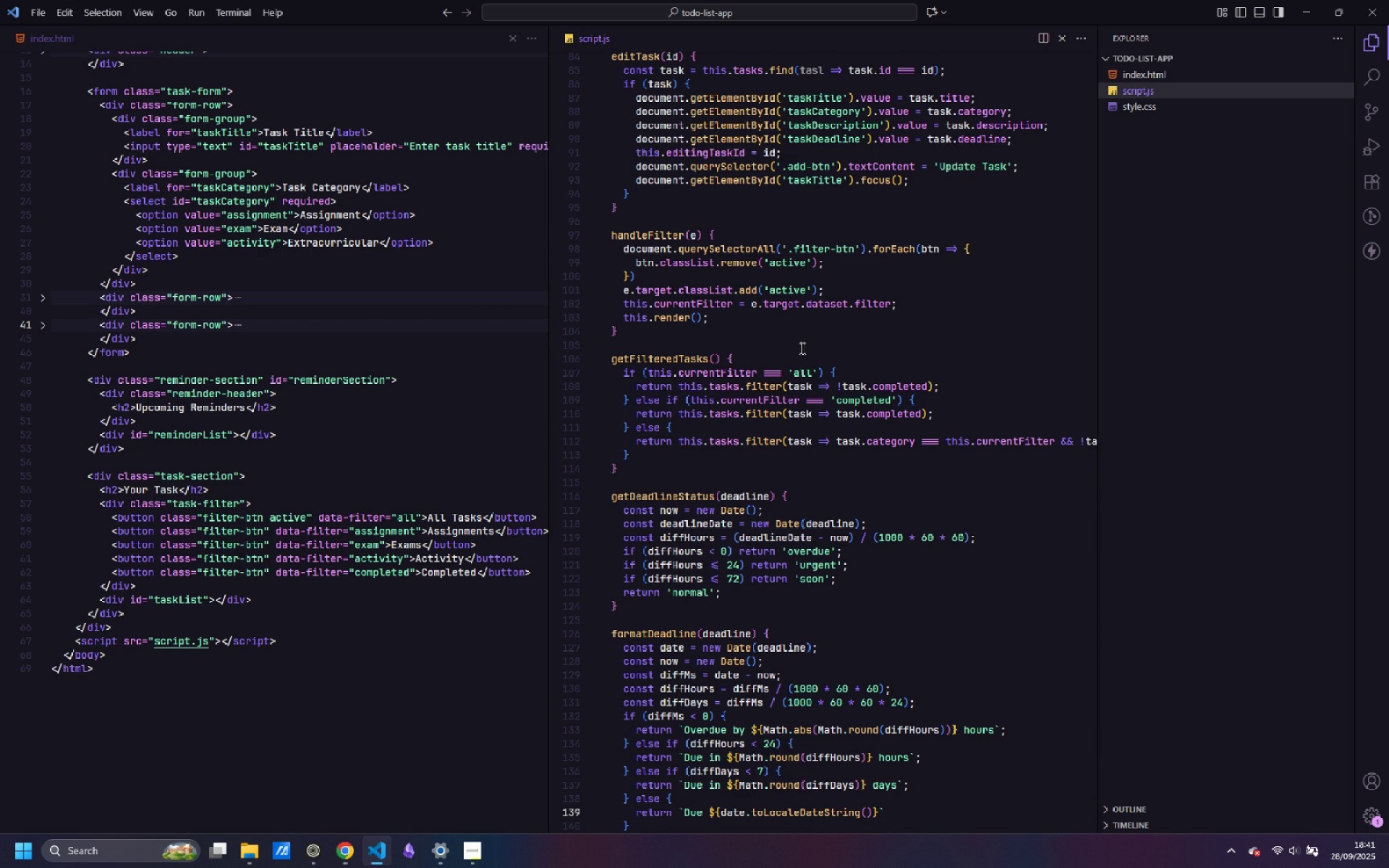 
key(ArrowRight)
 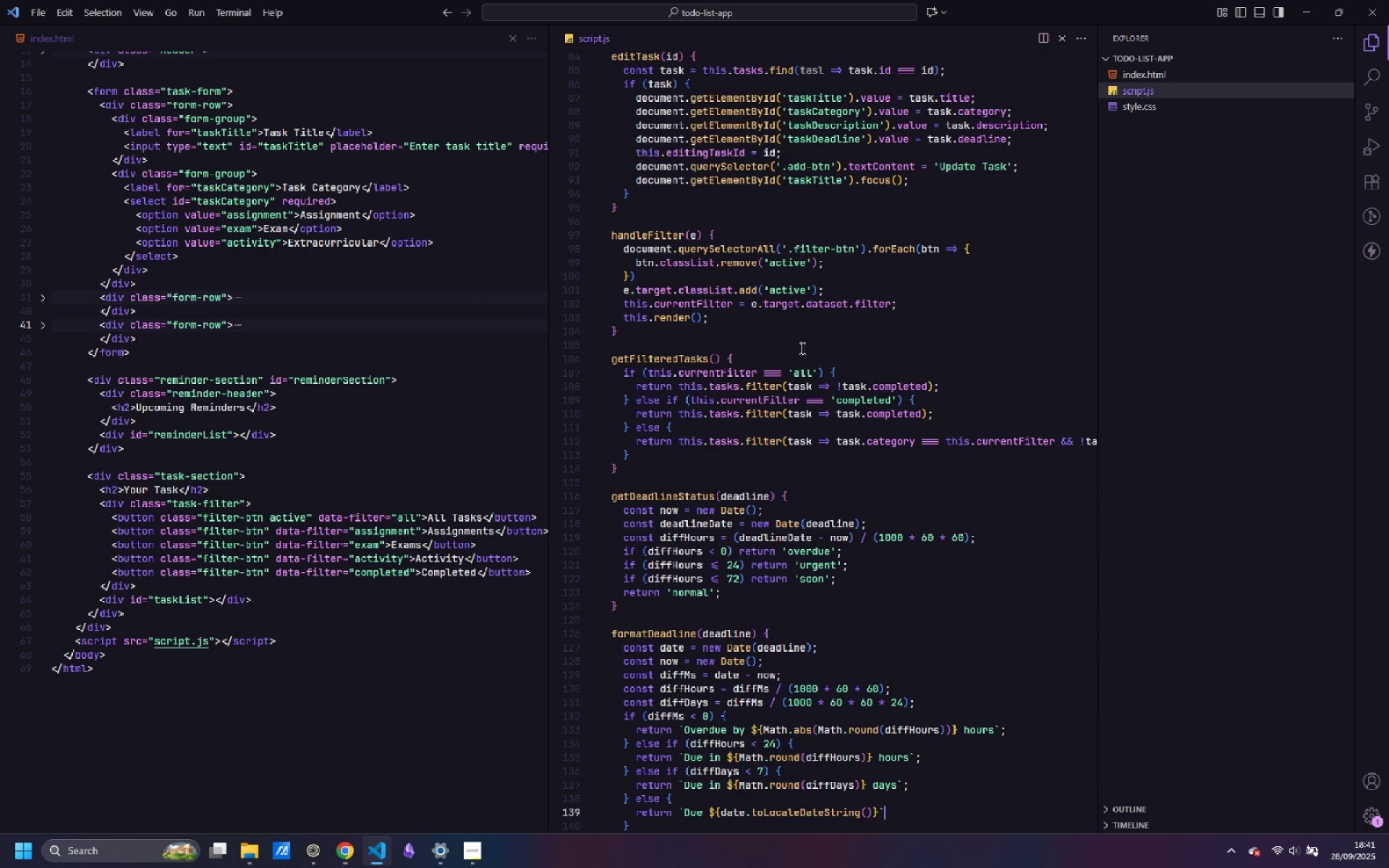 
key(ArrowRight)
 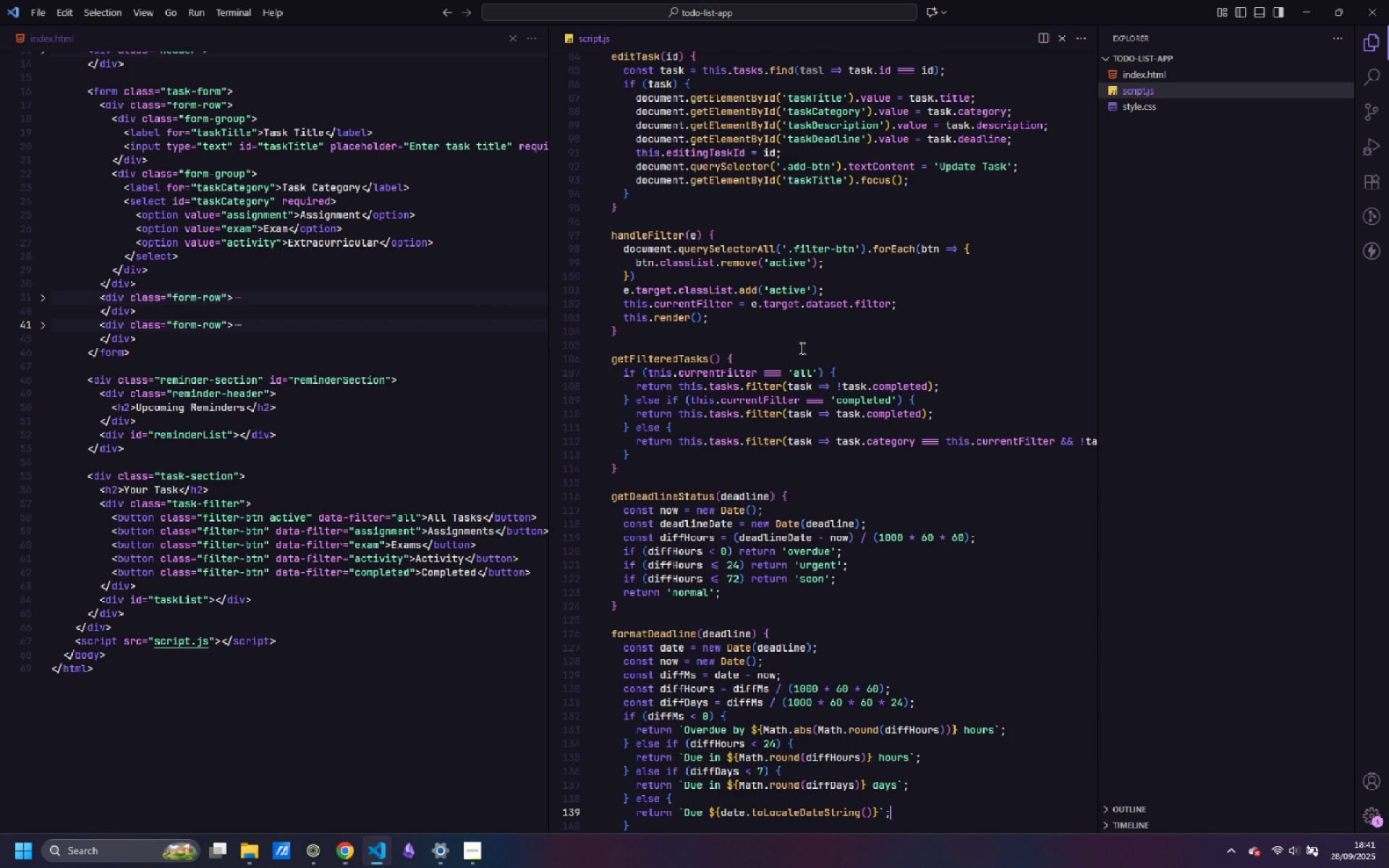 
key(Semicolon)
 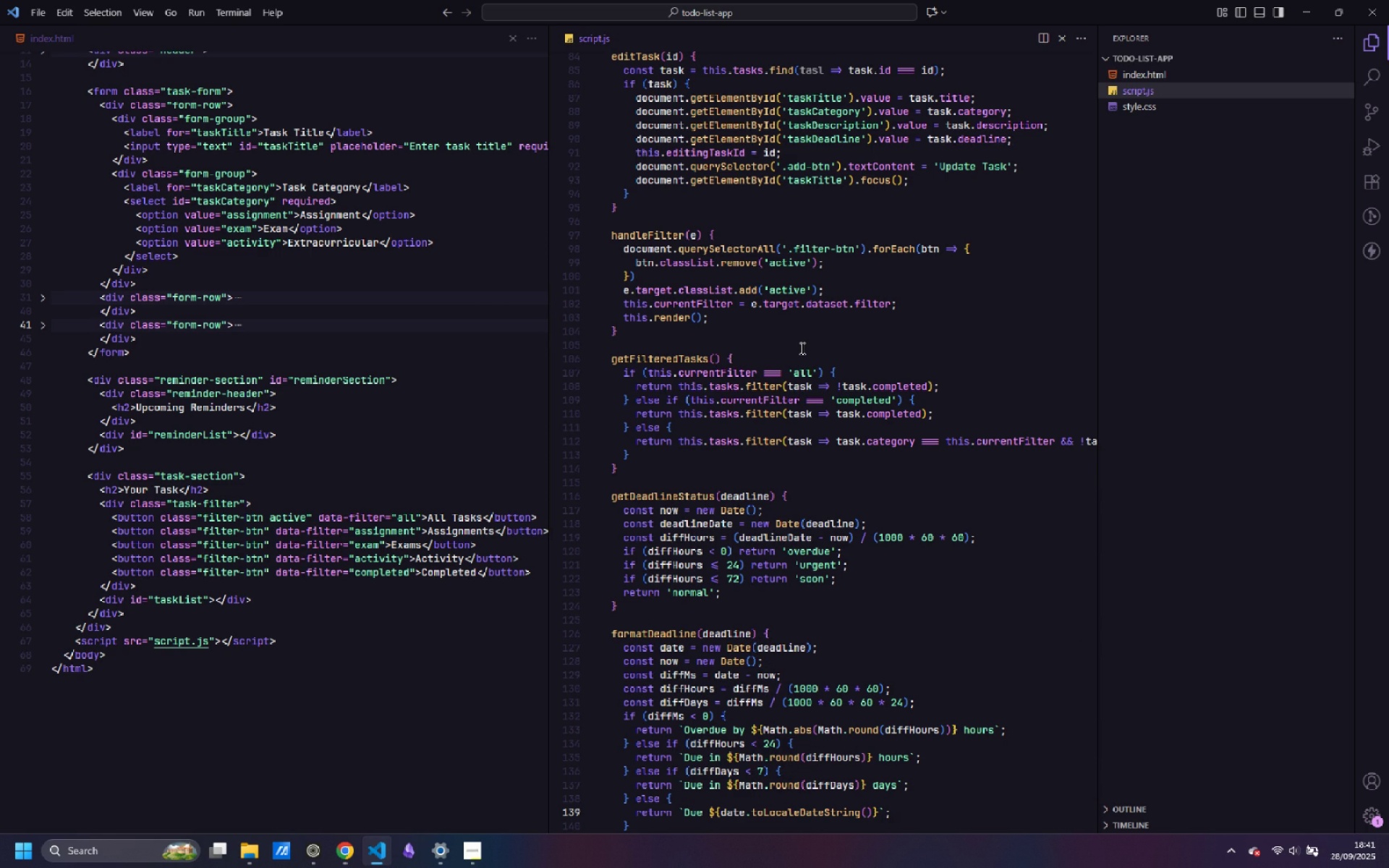 
key(Control+ControlLeft)
 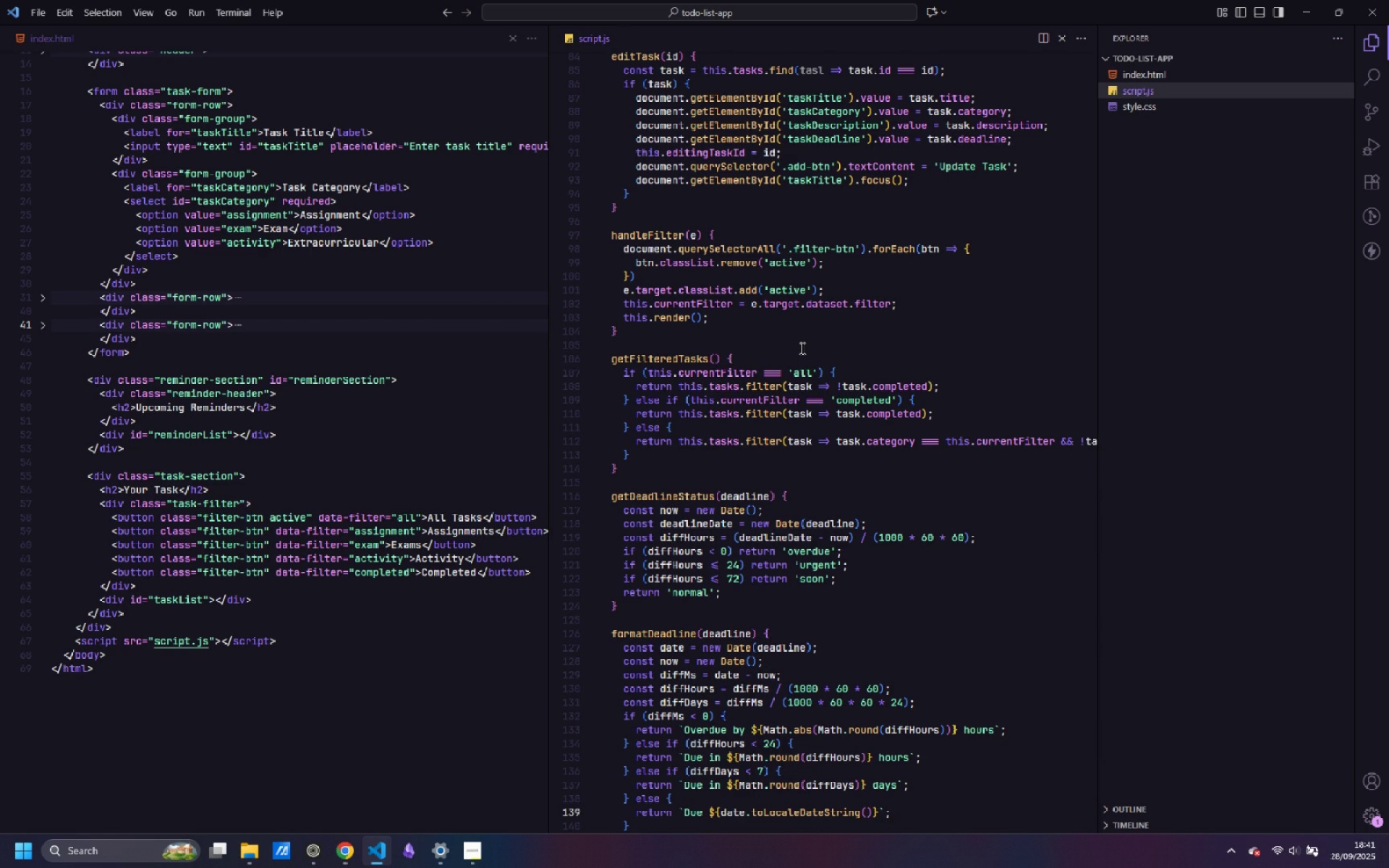 
key(Control+S)
 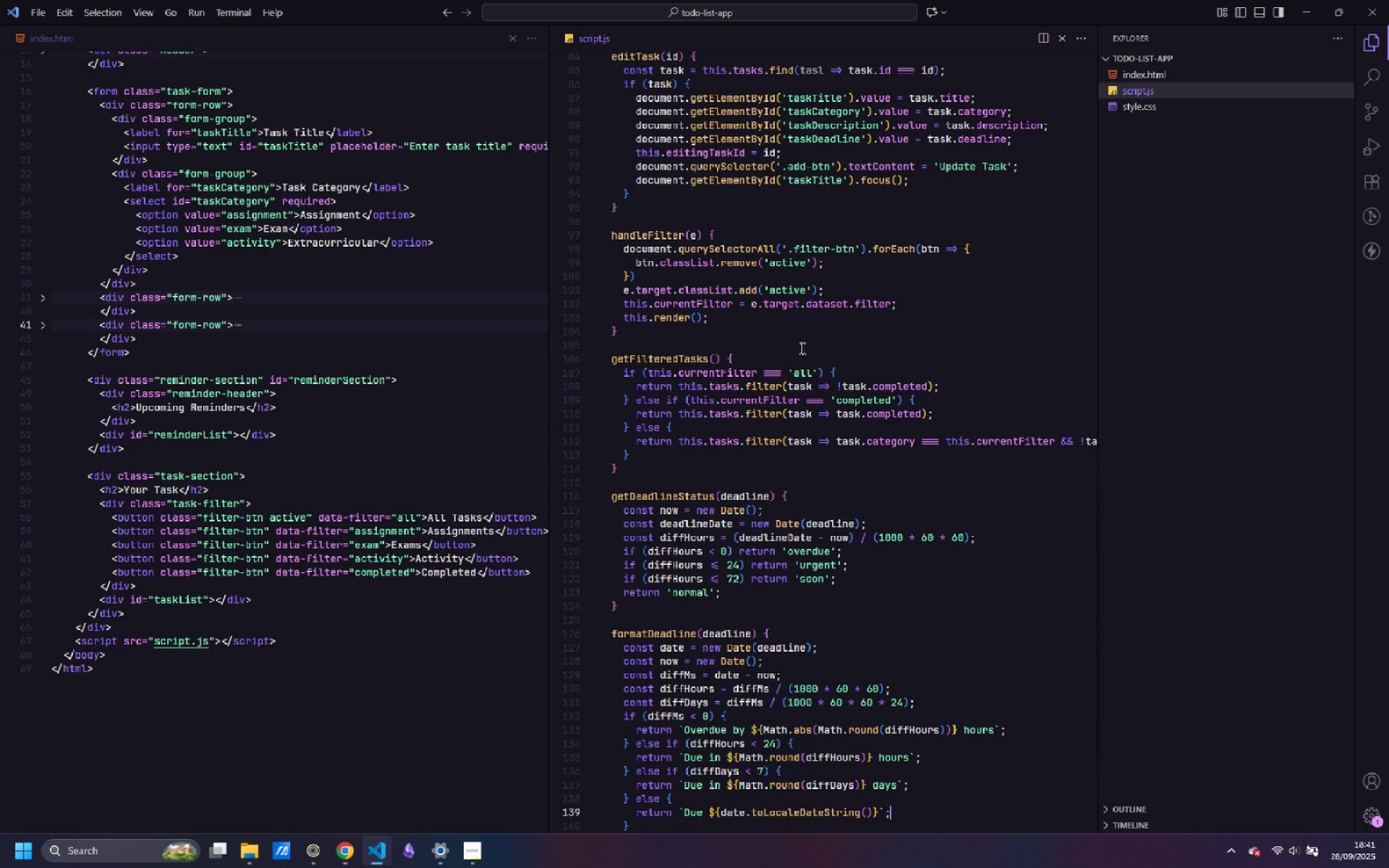 
scroll: coordinate [801, 351], scroll_direction: down, amount: 4.0
 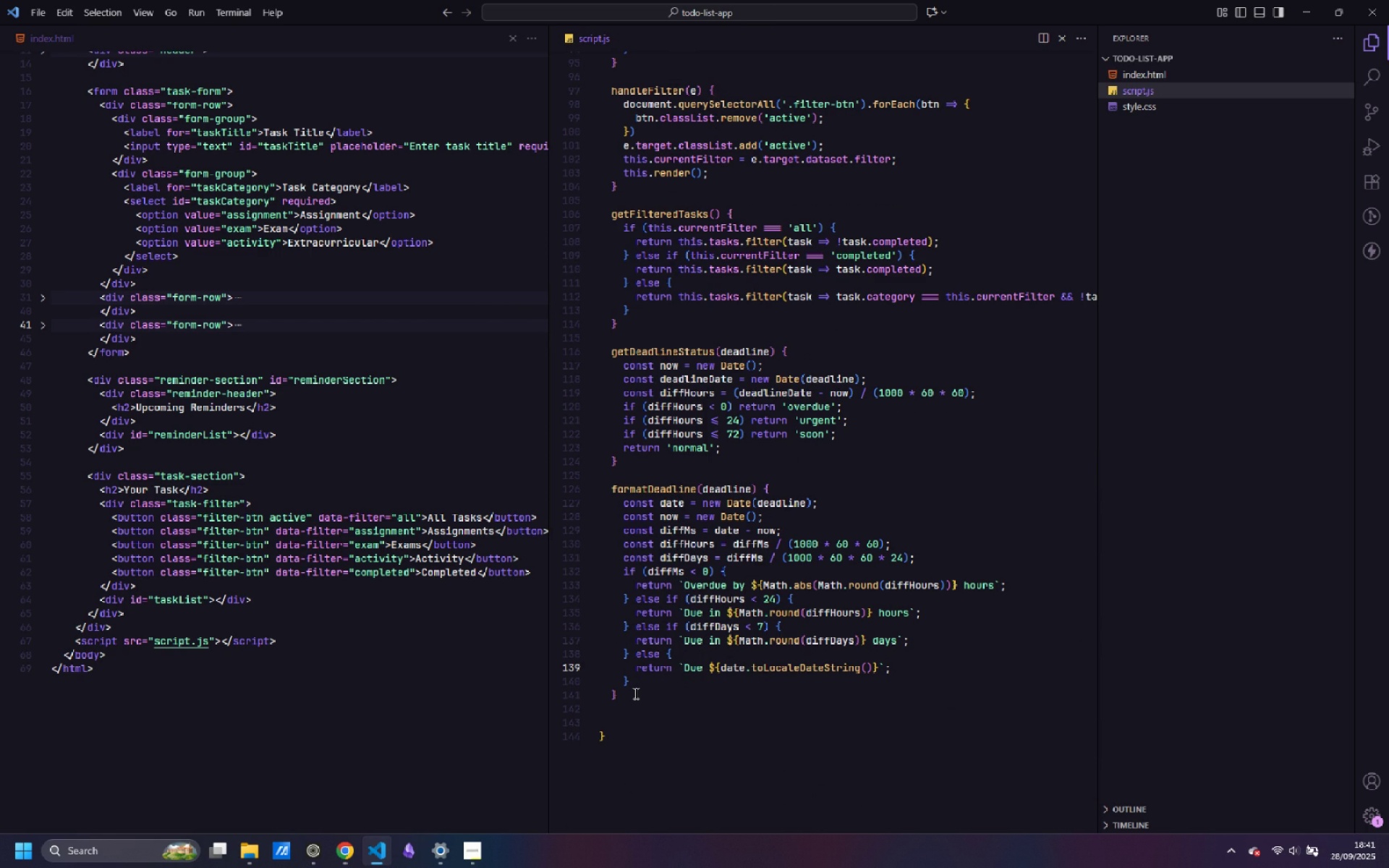 
left_click([634, 693])
 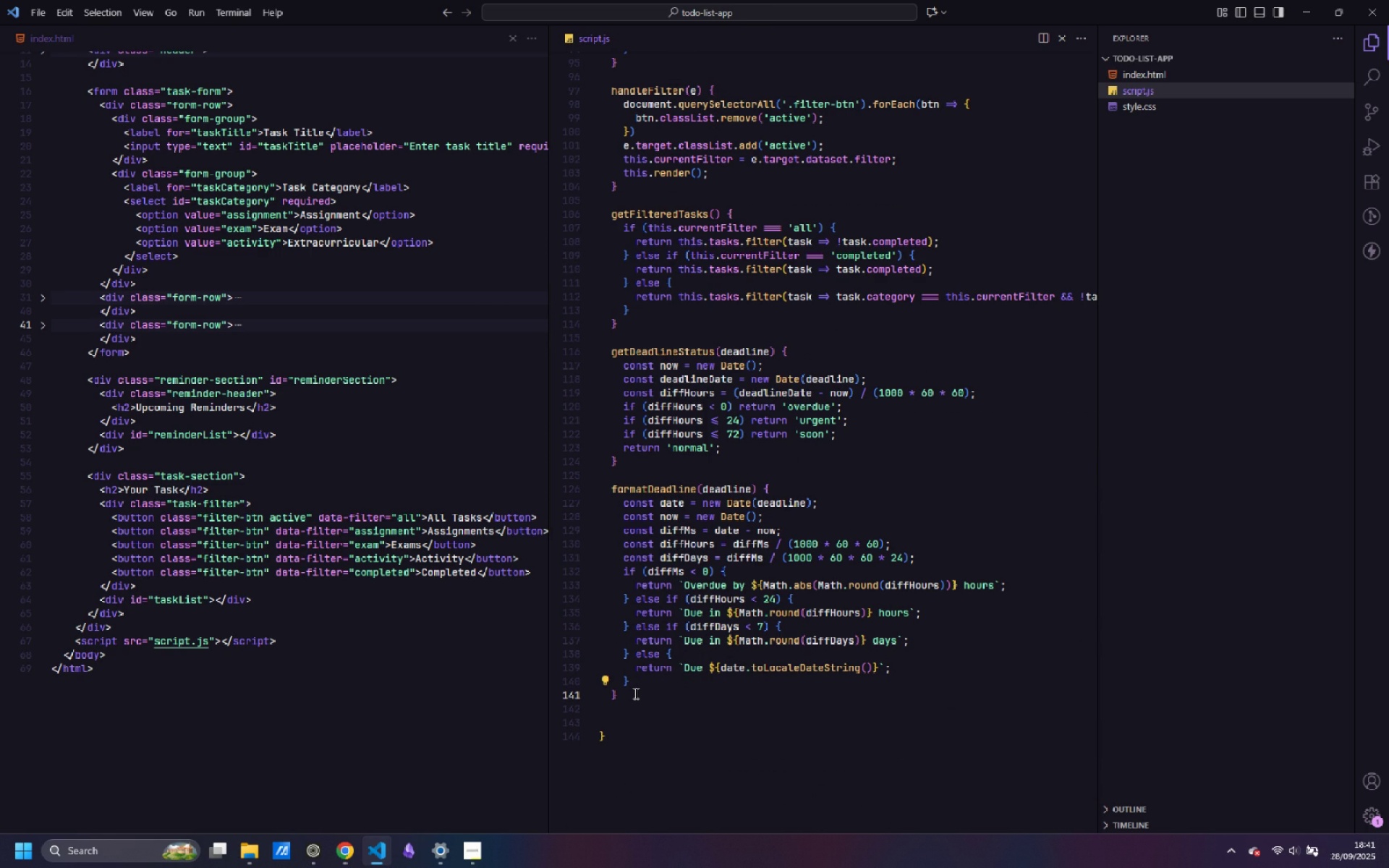 
key(Control+Enter)
 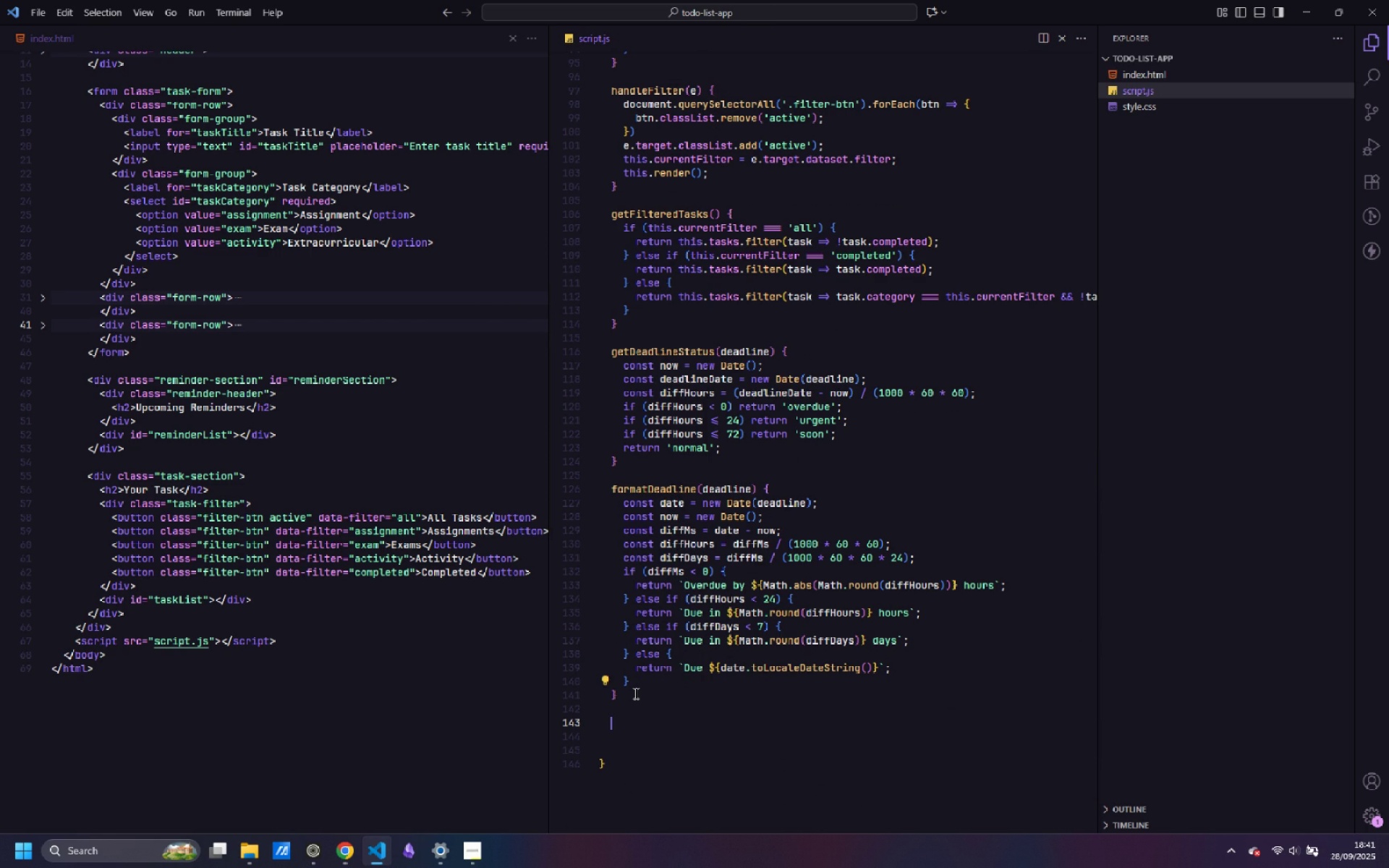 
key(Control+Enter)
 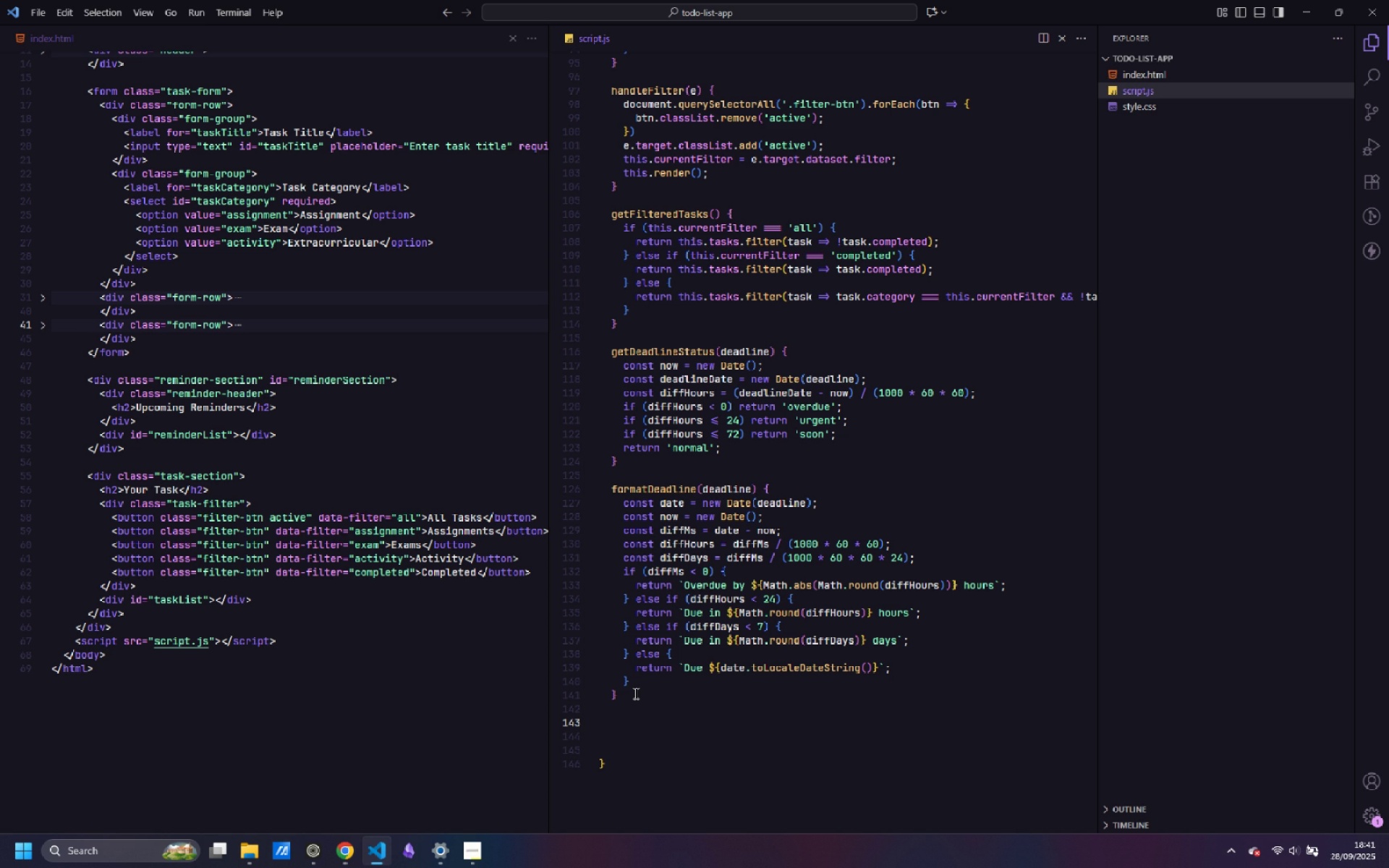 
type(render() {)